 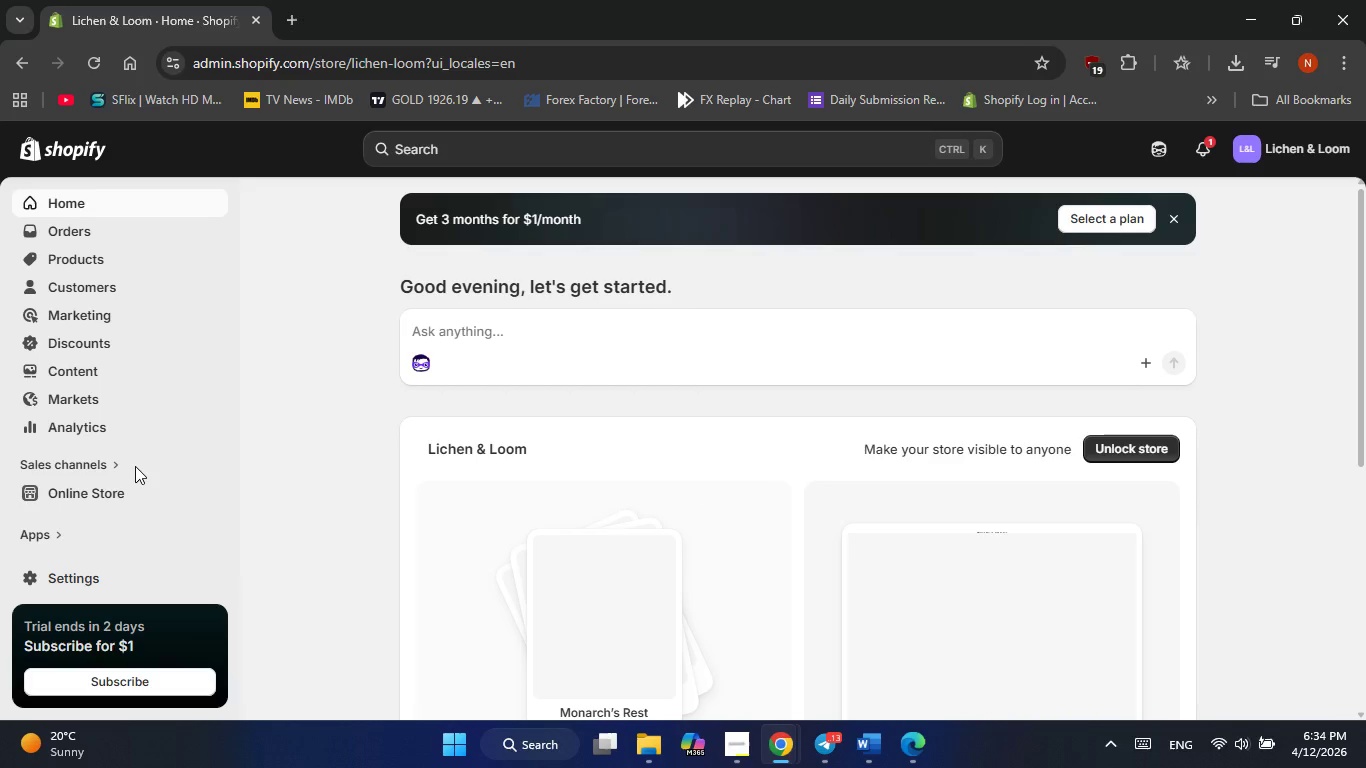 
left_click([1318, 140])
 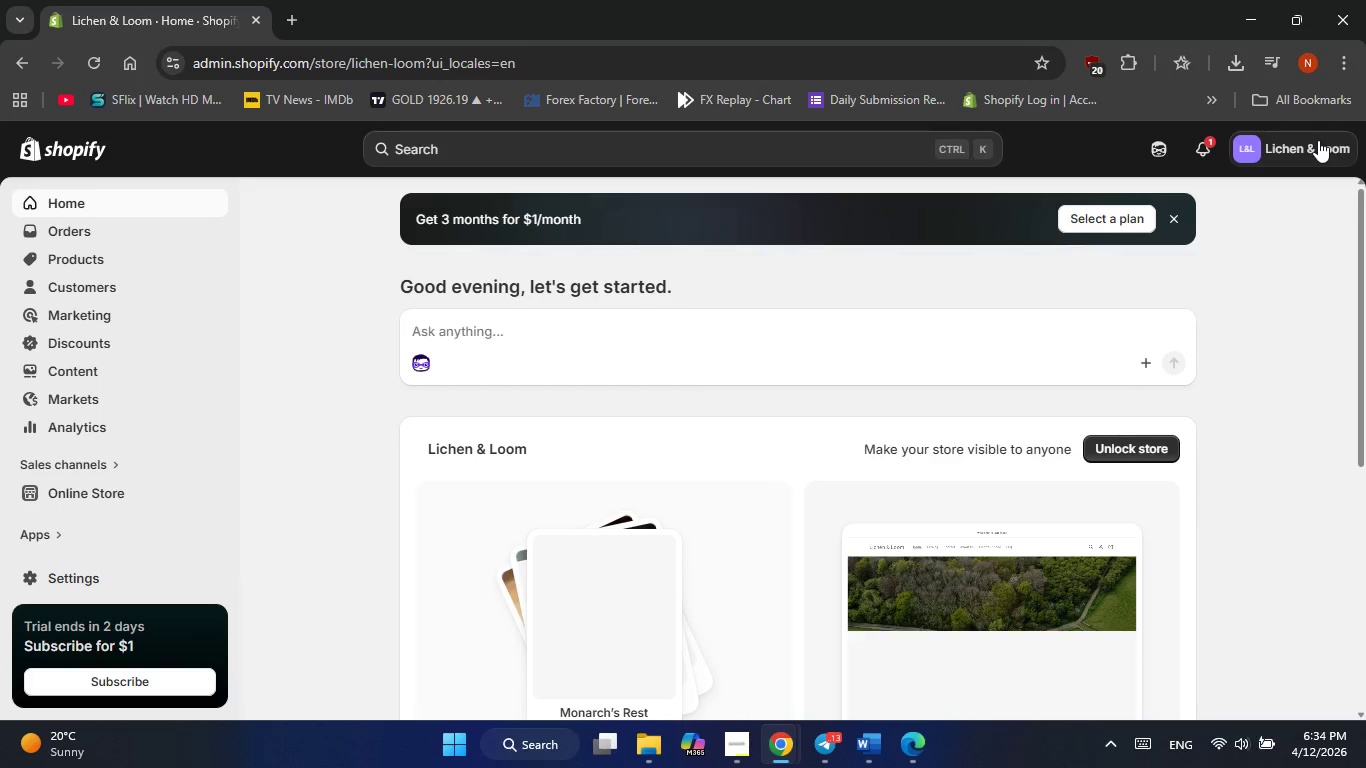 
mouse_move([1124, 23])
 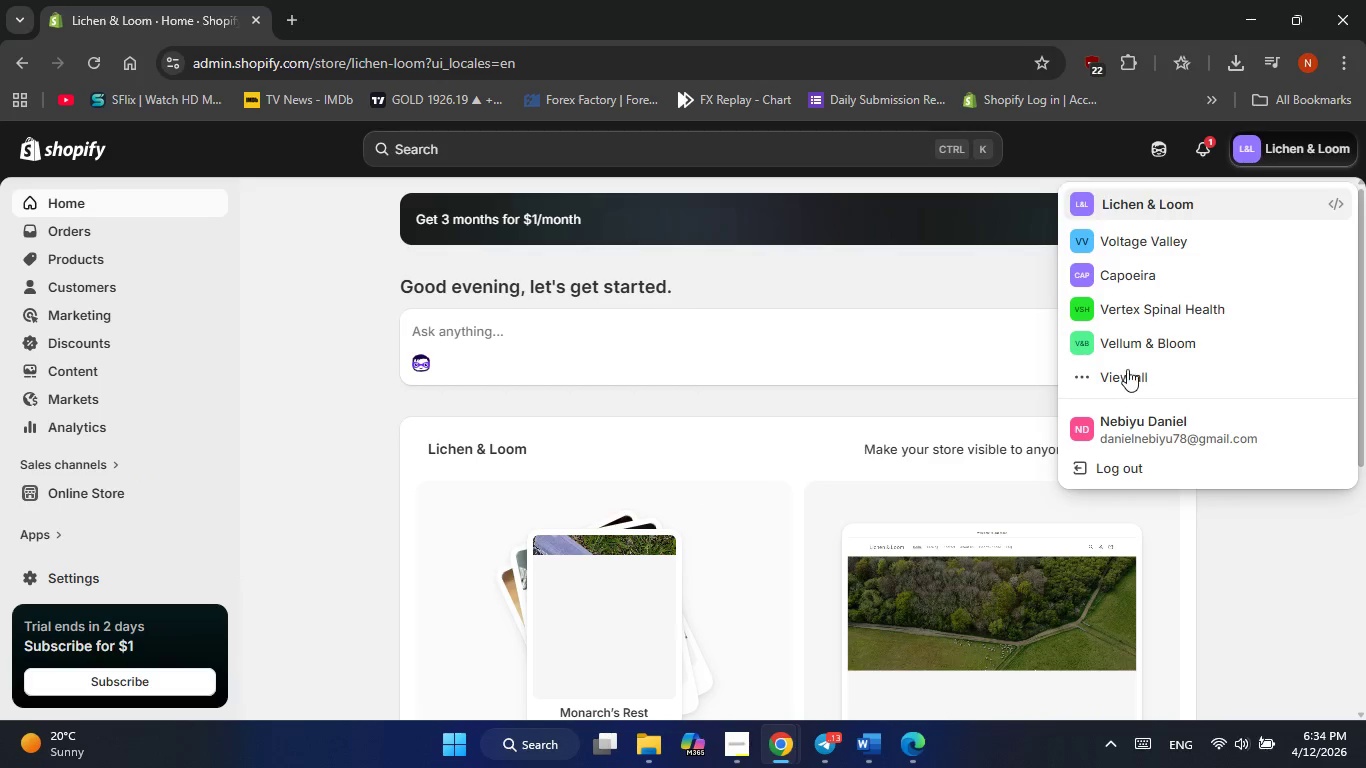 
left_click([1127, 369])
 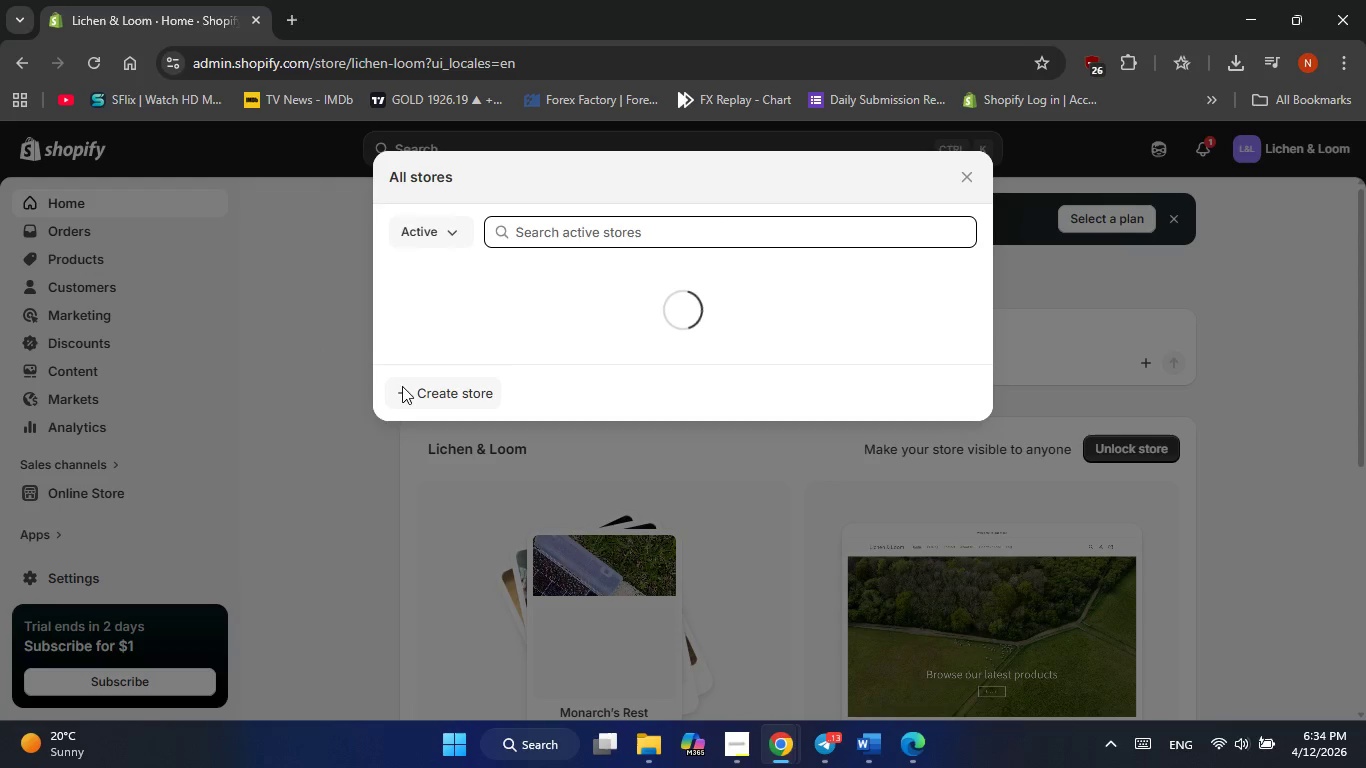 
left_click([457, 398])
 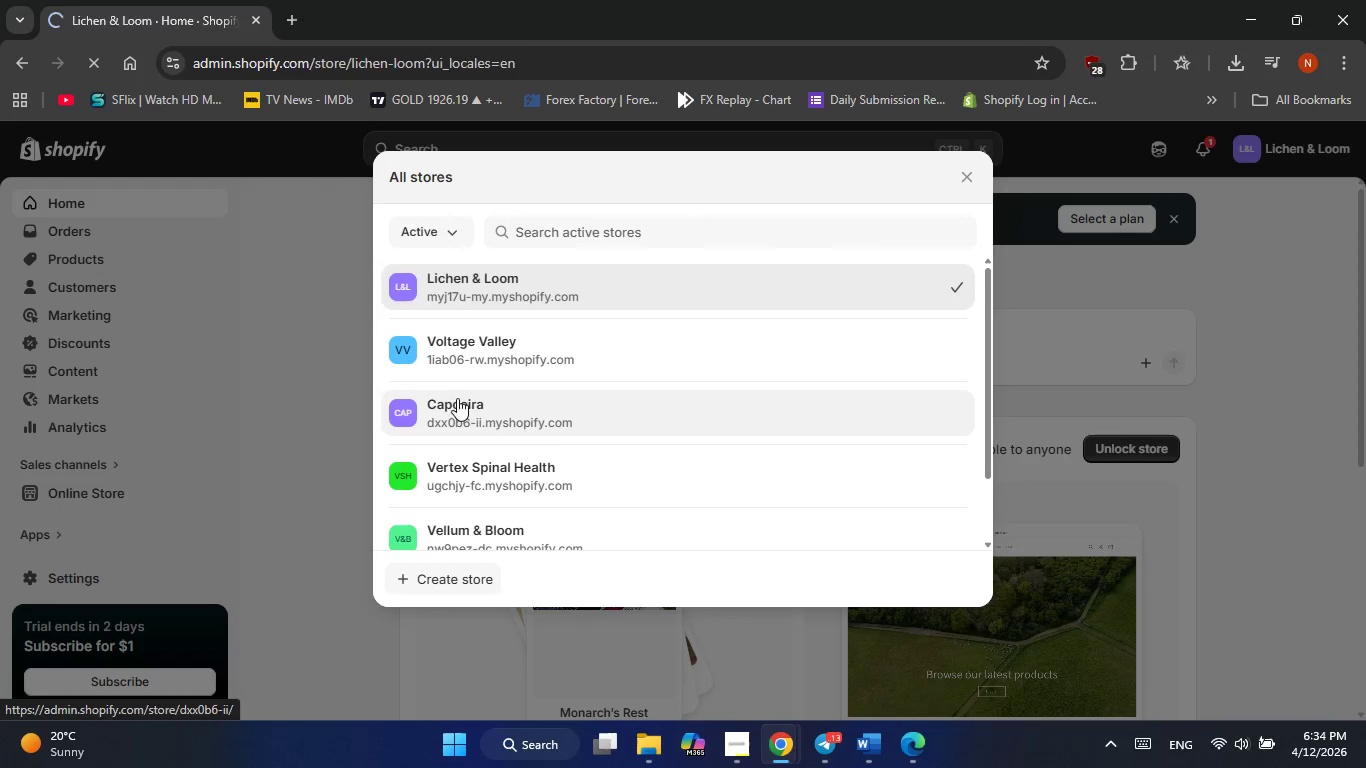 
left_click([436, 584])
 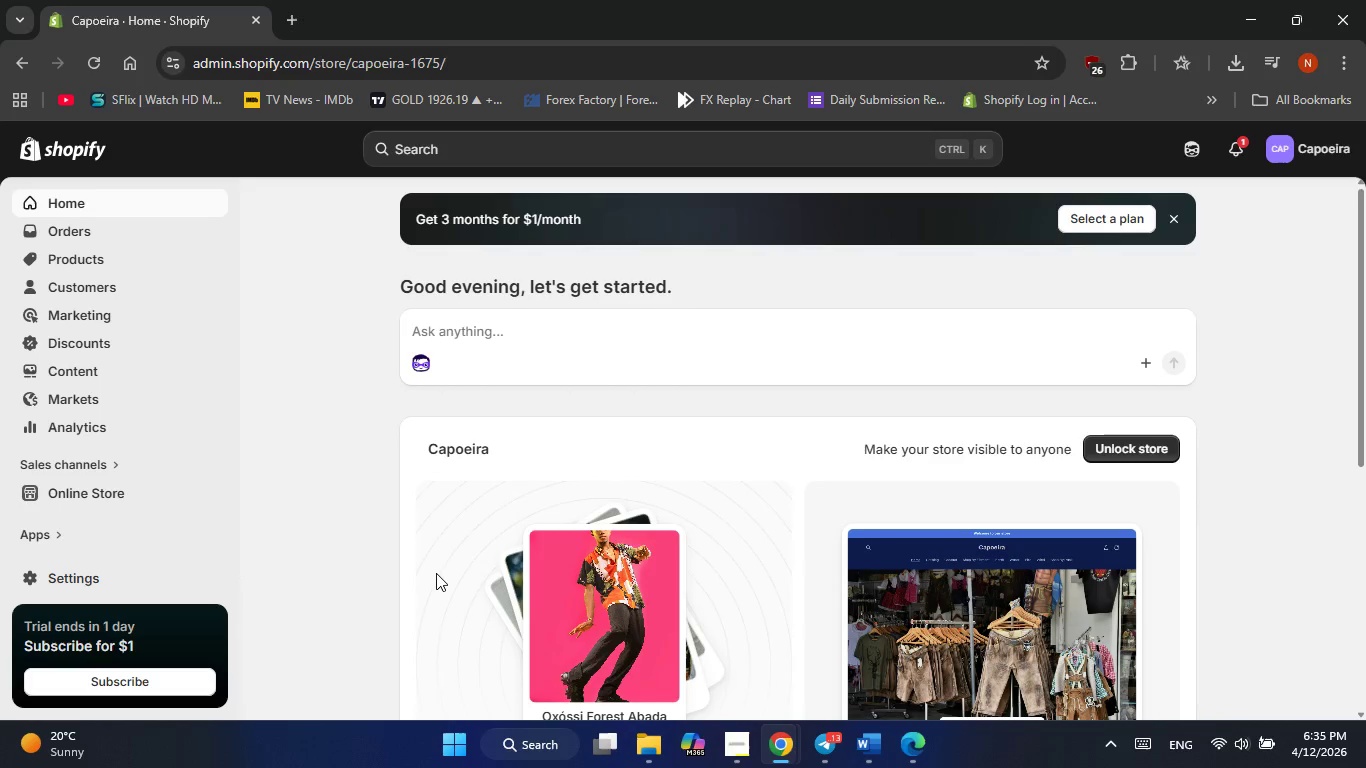 
wait(73.3)
 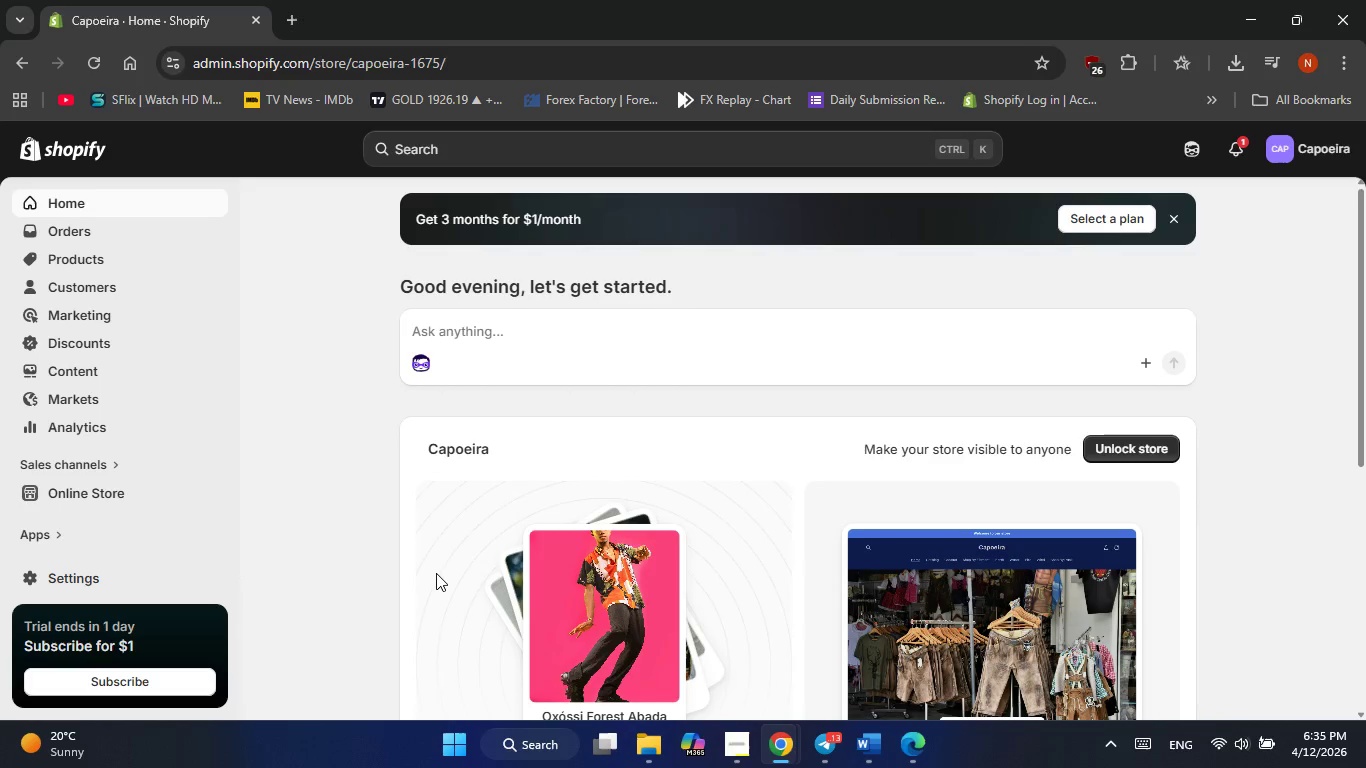 
left_click([733, 750])
 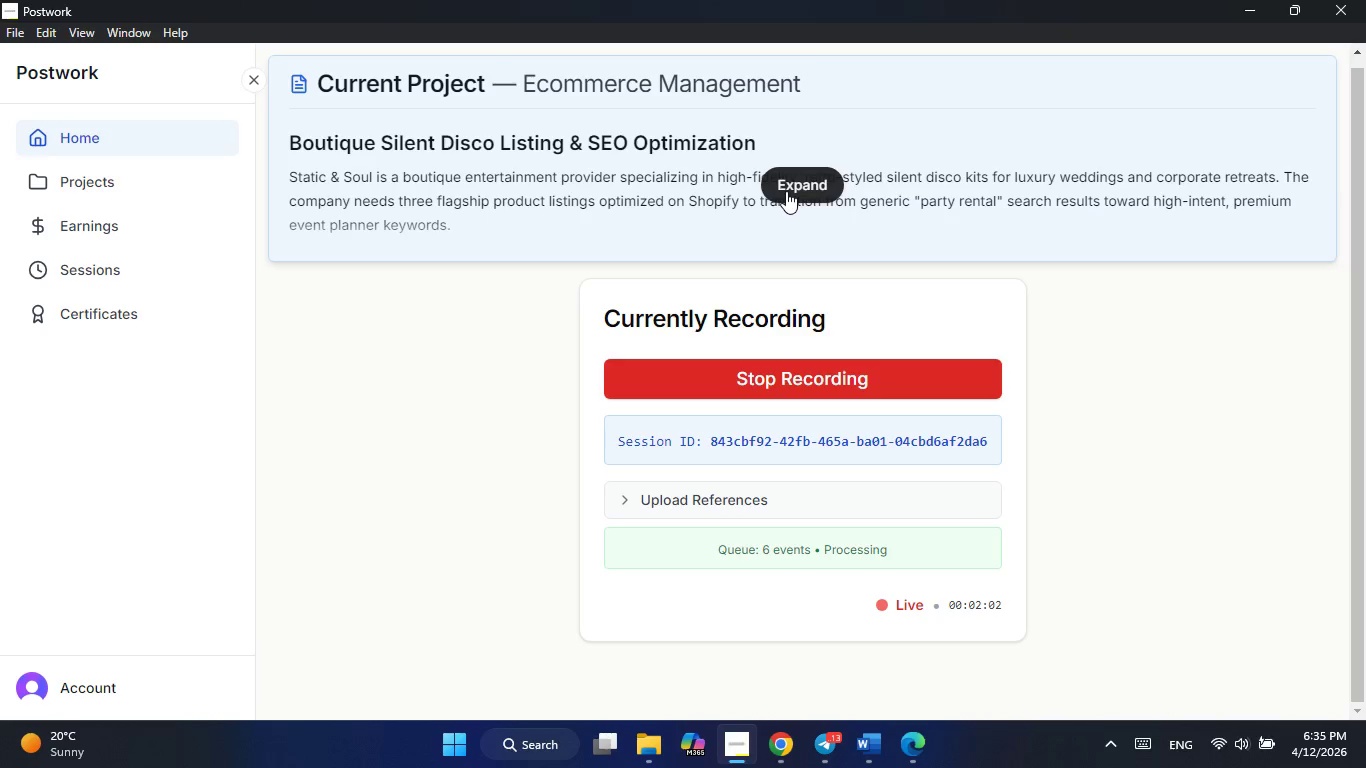 
left_click([786, 191])